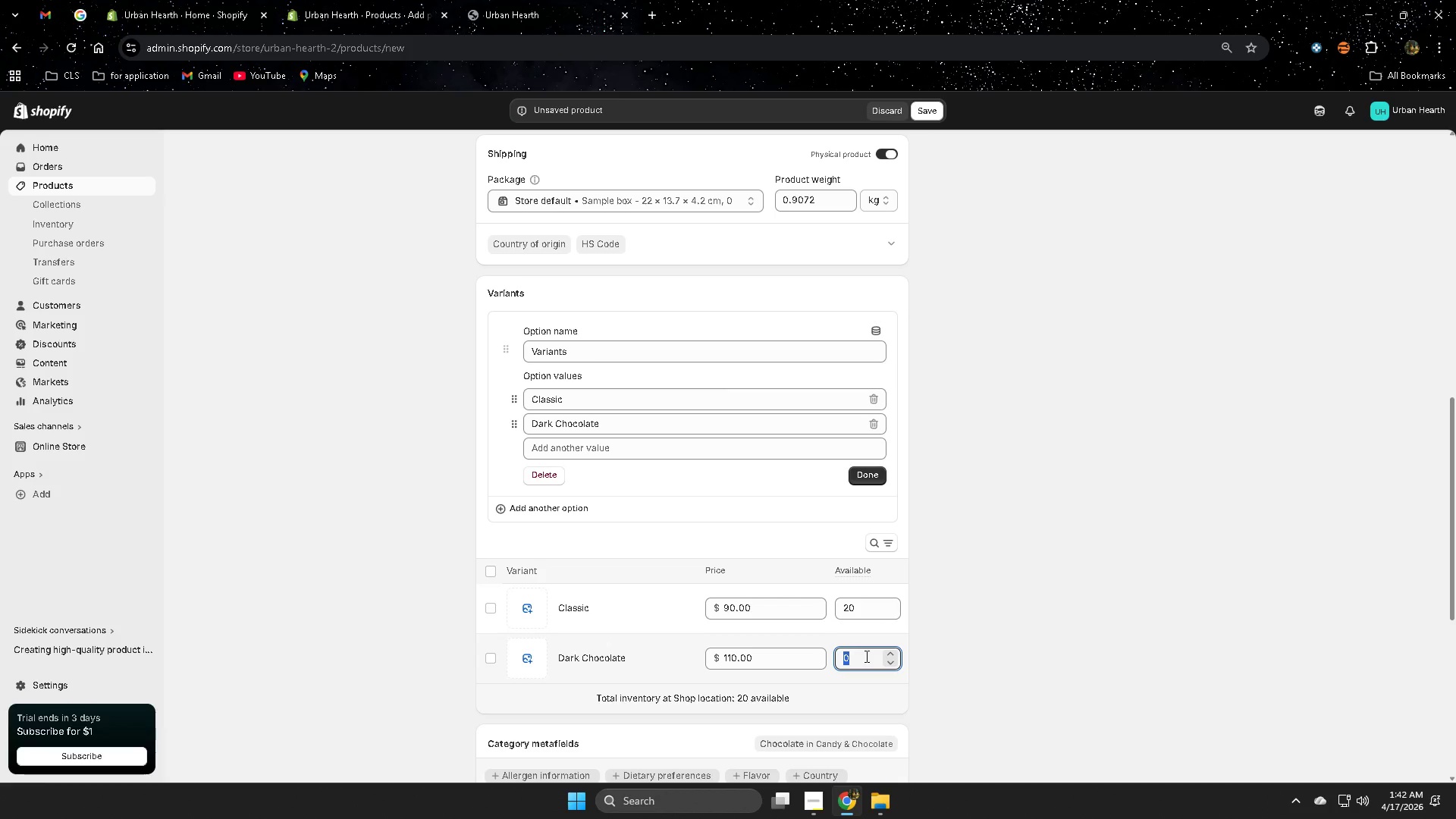 
key(Numpad2)
 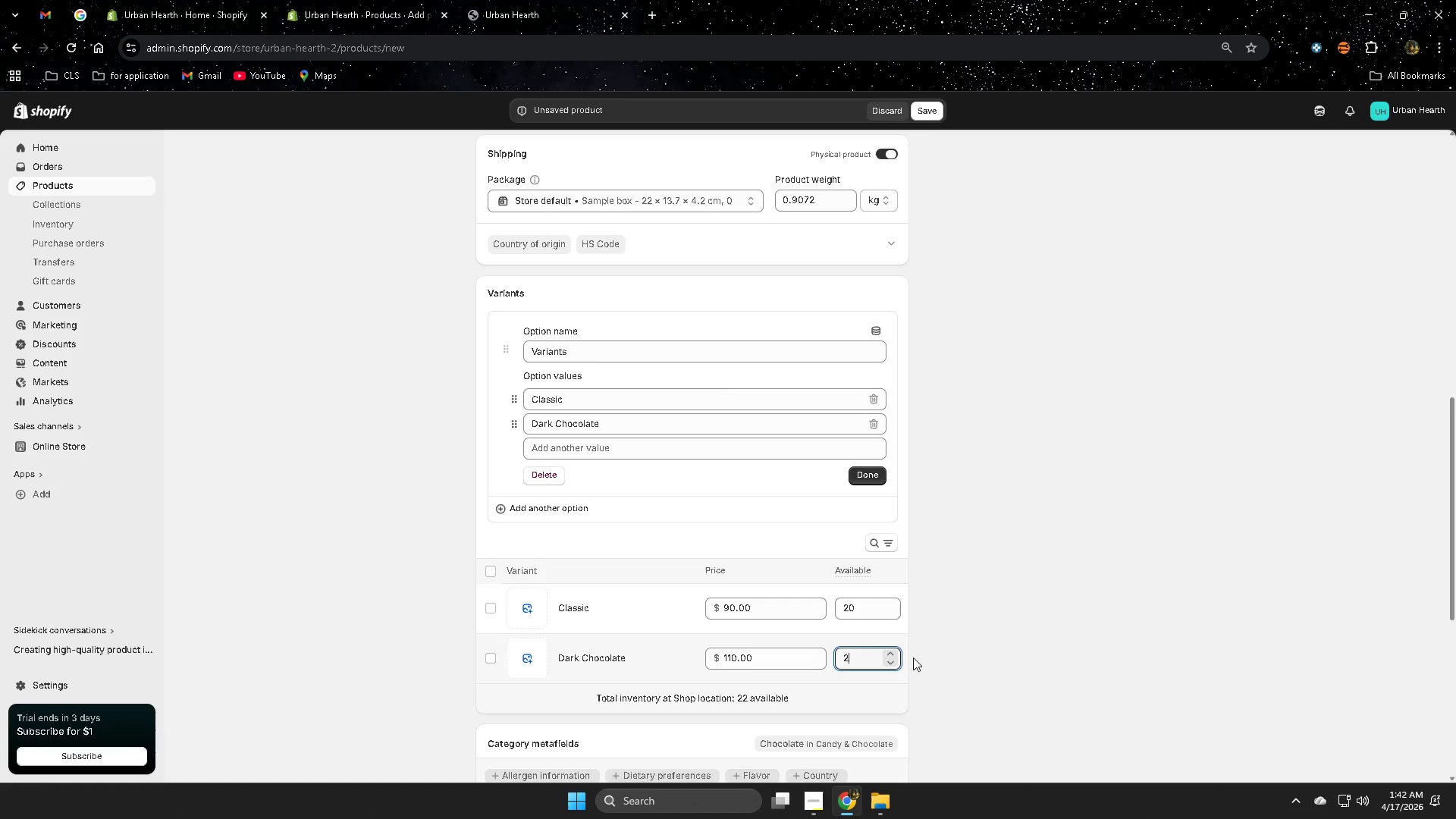 
key(Numpad0)
 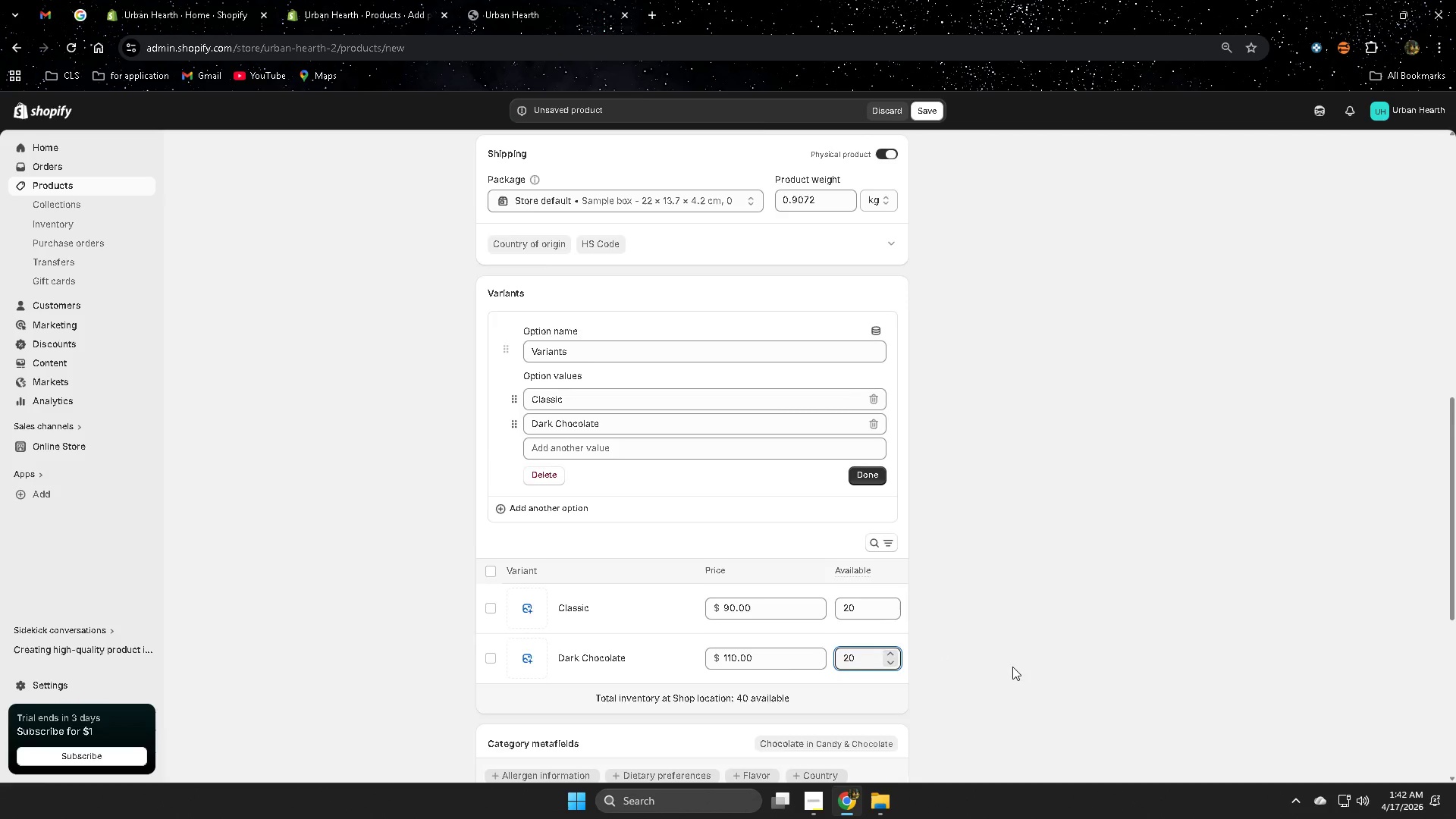 
scroll: coordinate [1003, 666], scroll_direction: down, amount: 4.0
 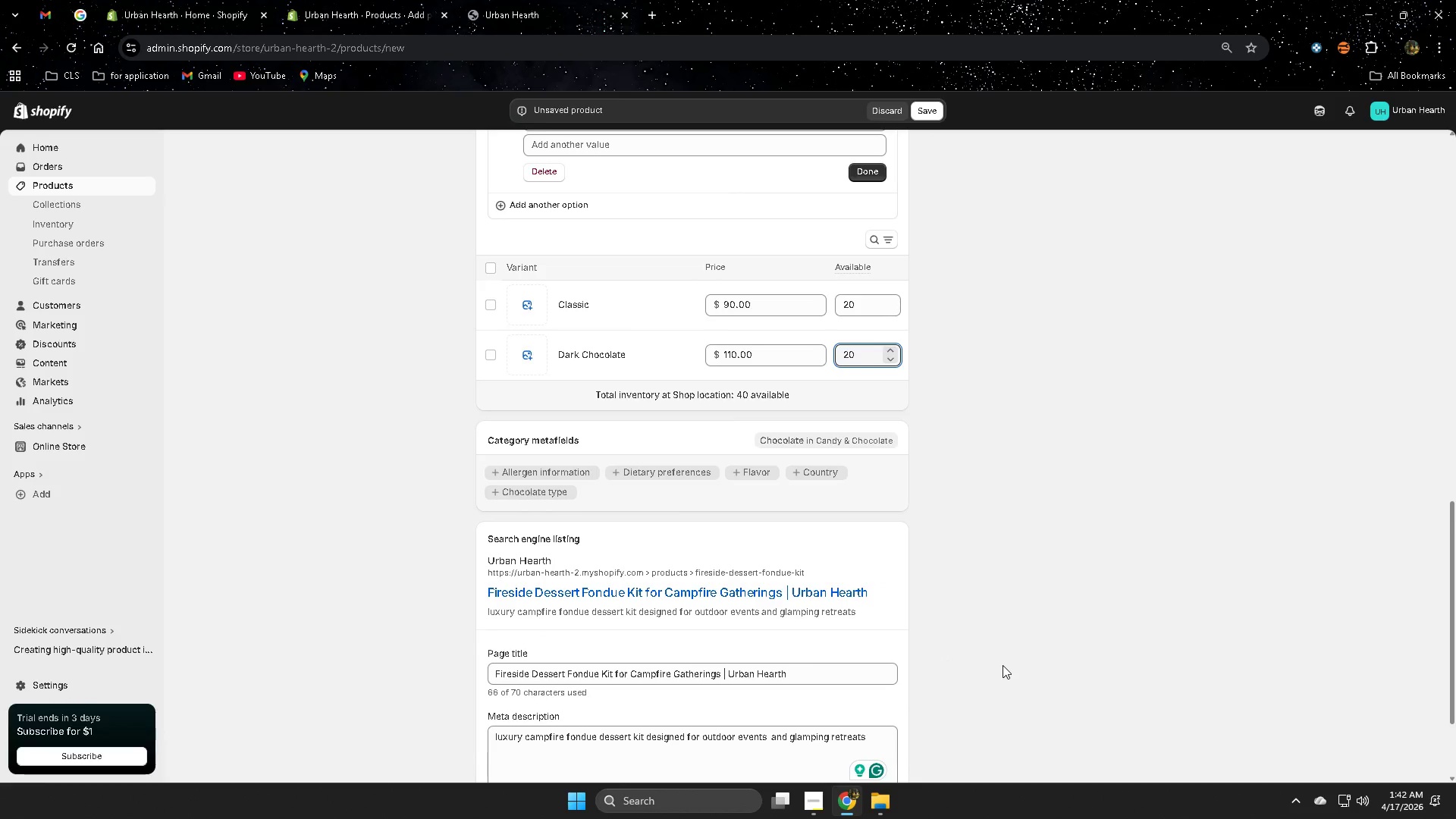 
scroll: coordinate [931, 560], scroll_direction: up, amount: 4.0
 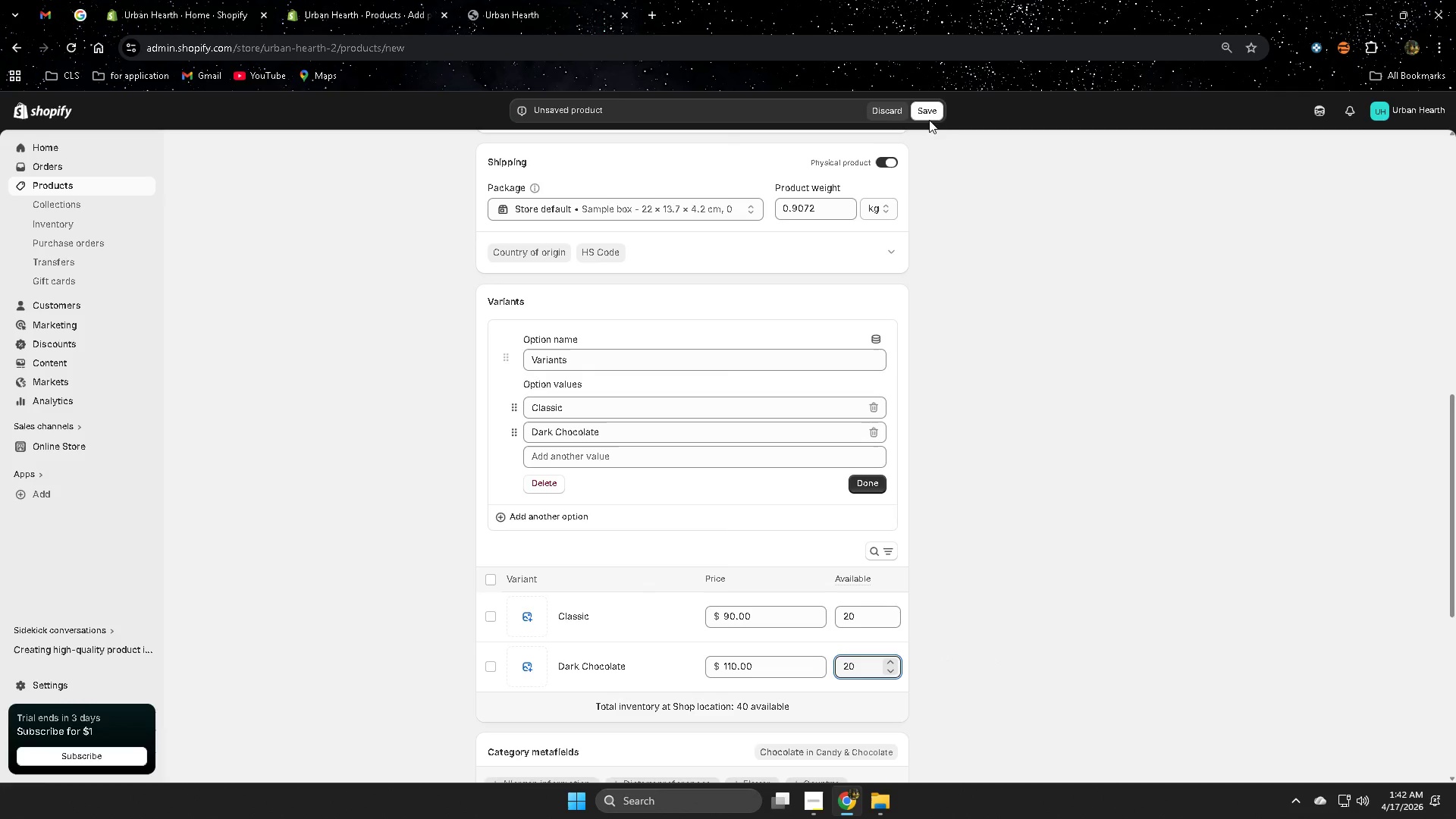 
left_click([929, 118])
 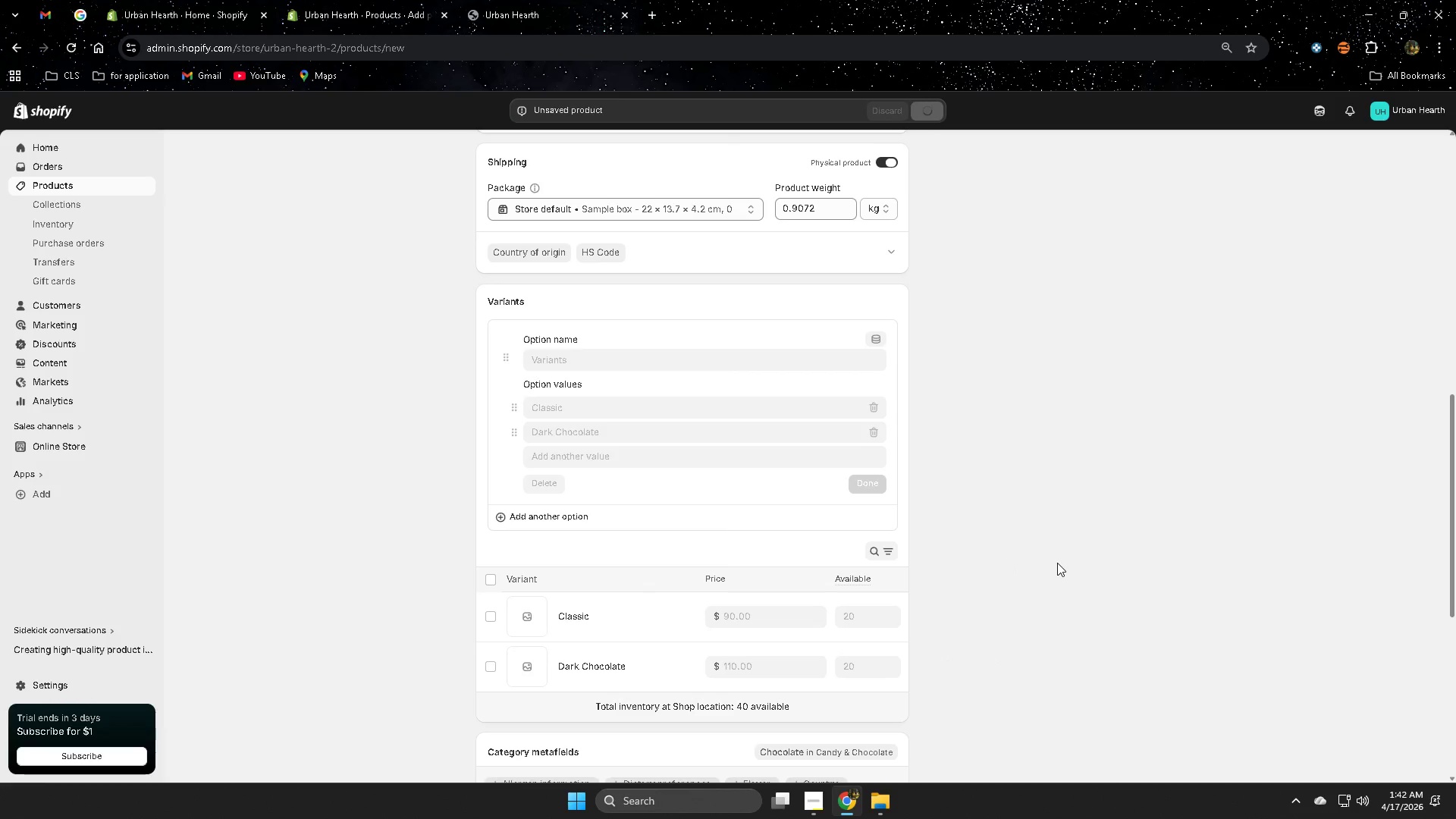 
scroll: coordinate [1057, 563], scroll_direction: up, amount: 4.0
 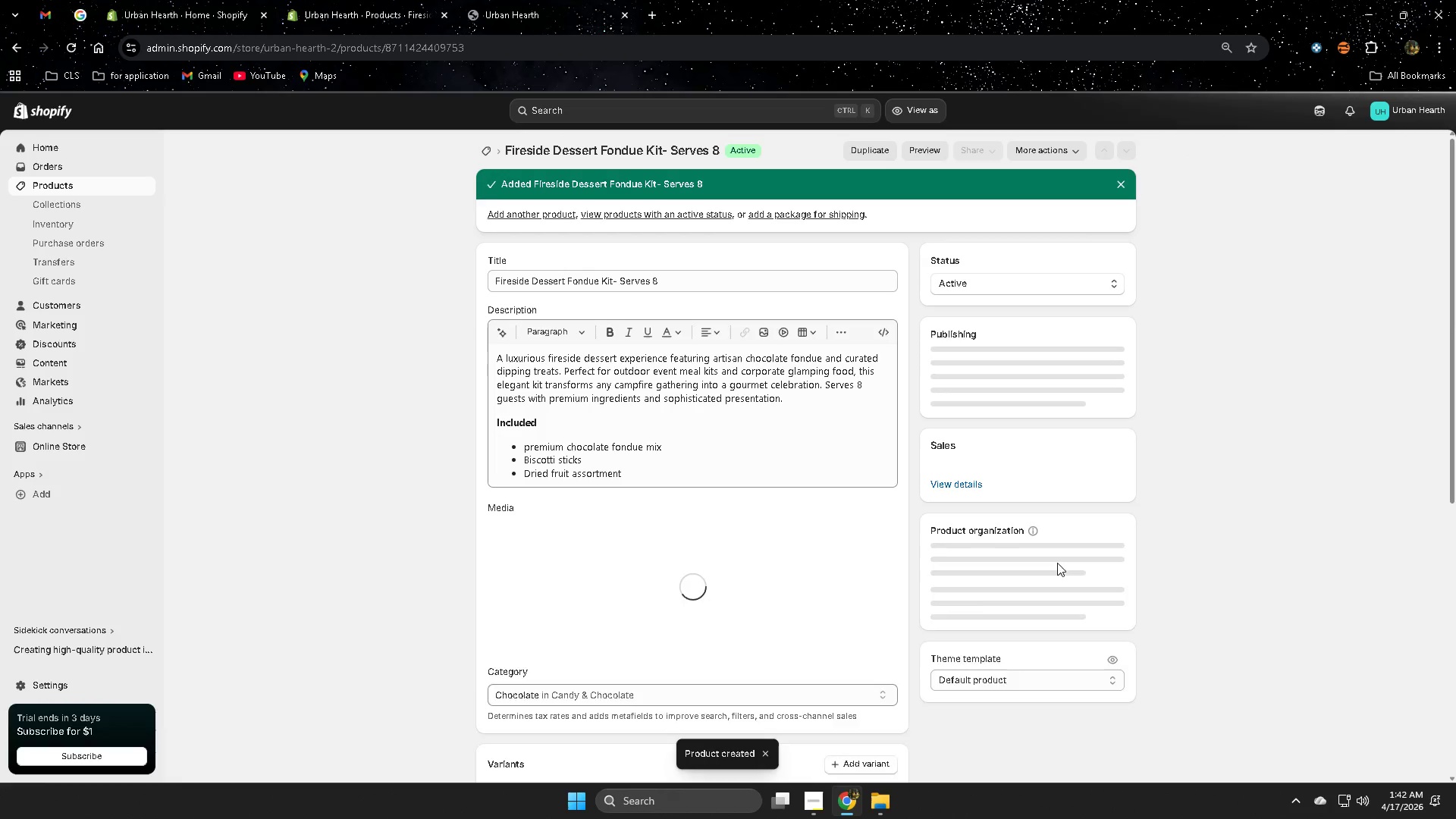 
scroll: coordinate [987, 656], scroll_direction: down, amount: 18.0
 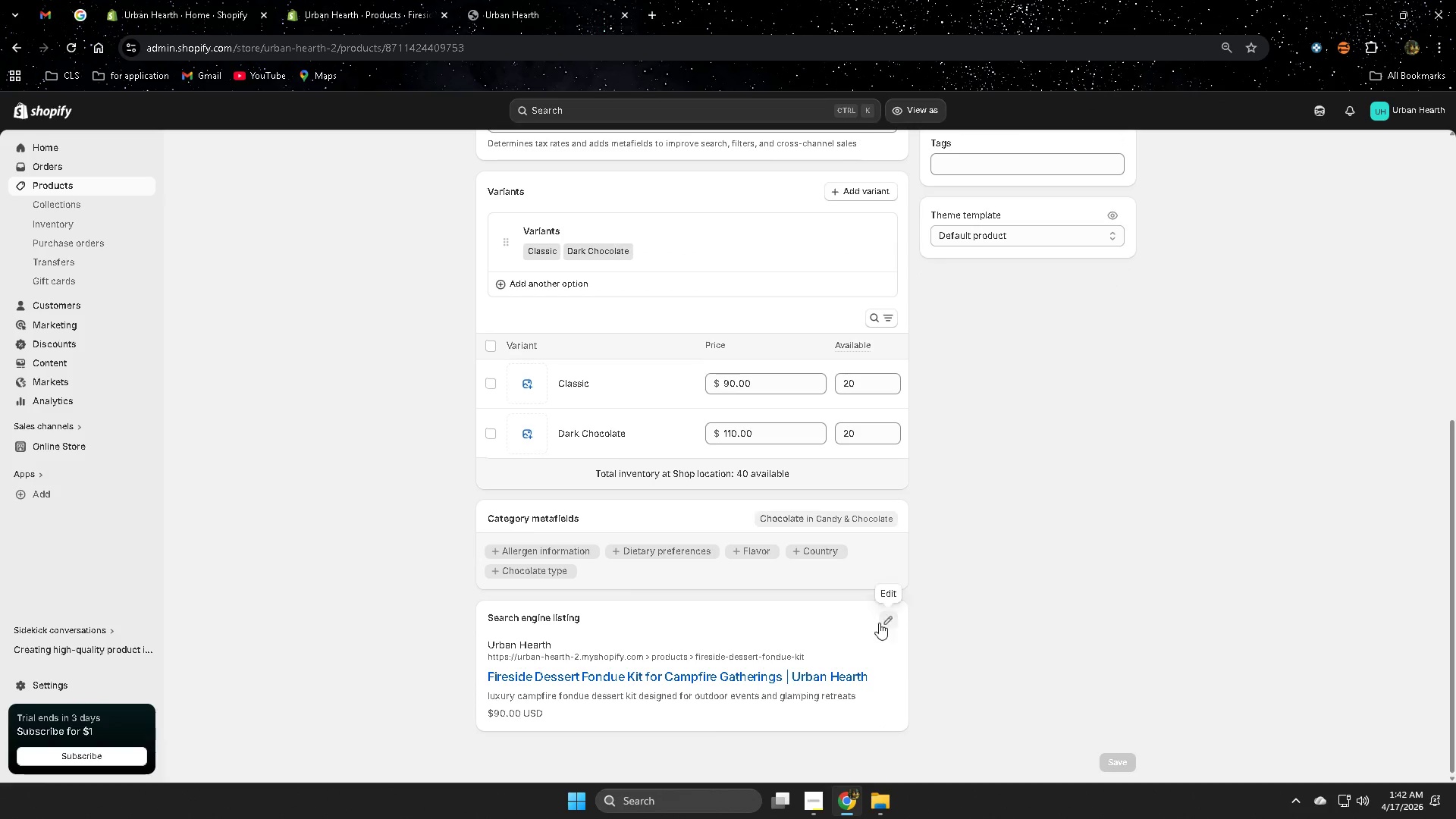 
left_click([890, 622])
 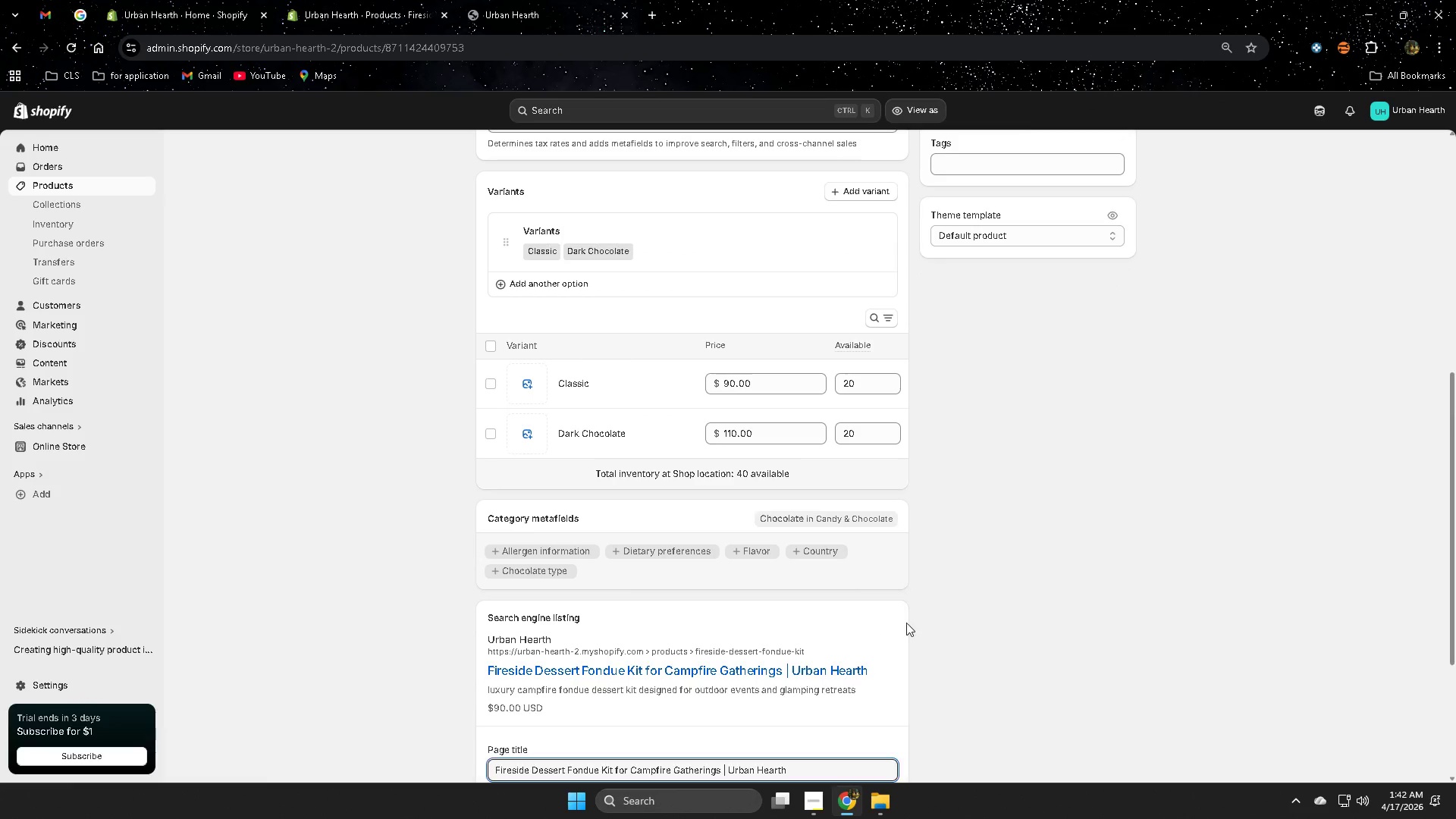 
scroll: coordinate [922, 626], scroll_direction: down, amount: 2.0
 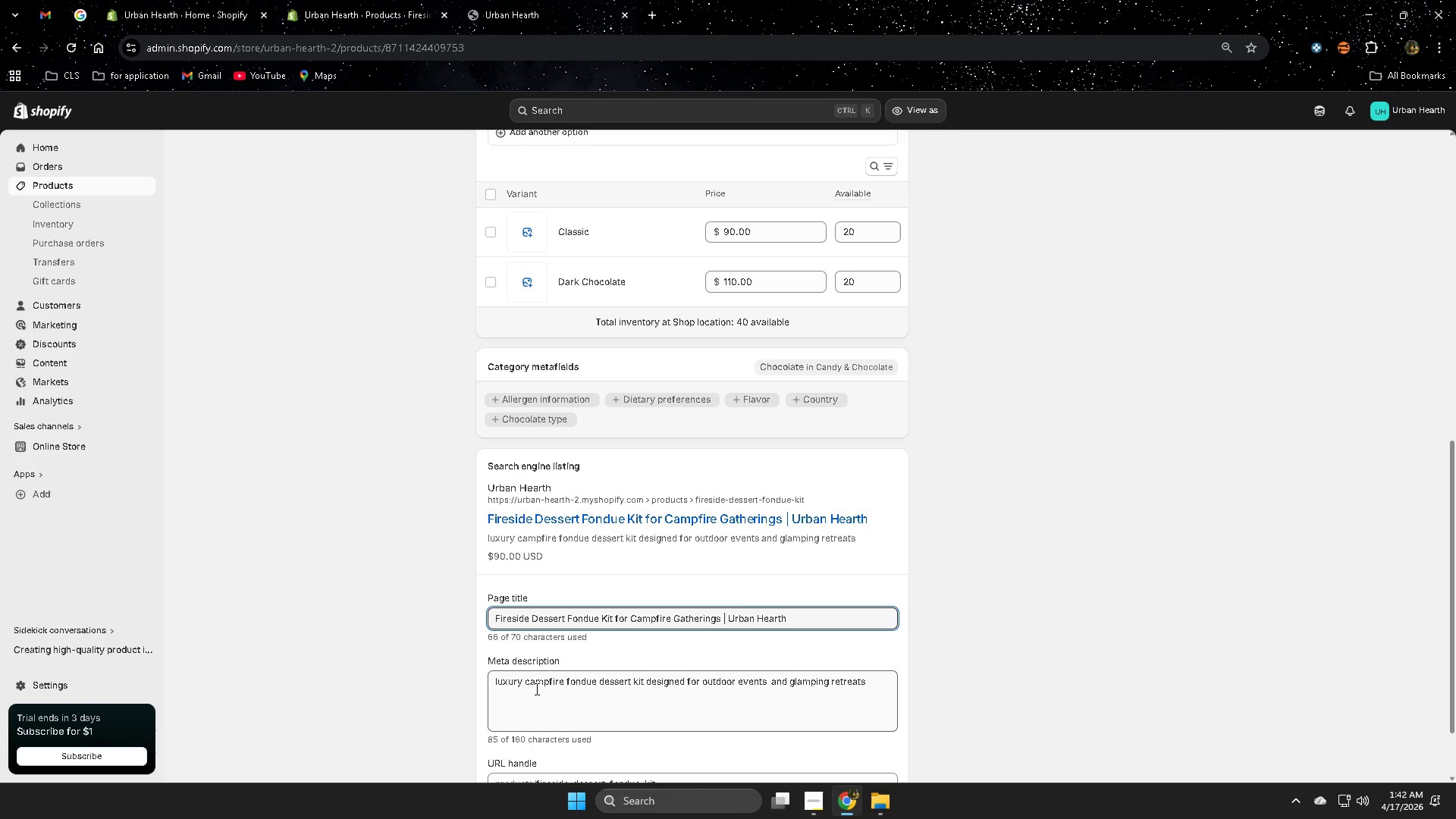 
double_click([532, 685])
 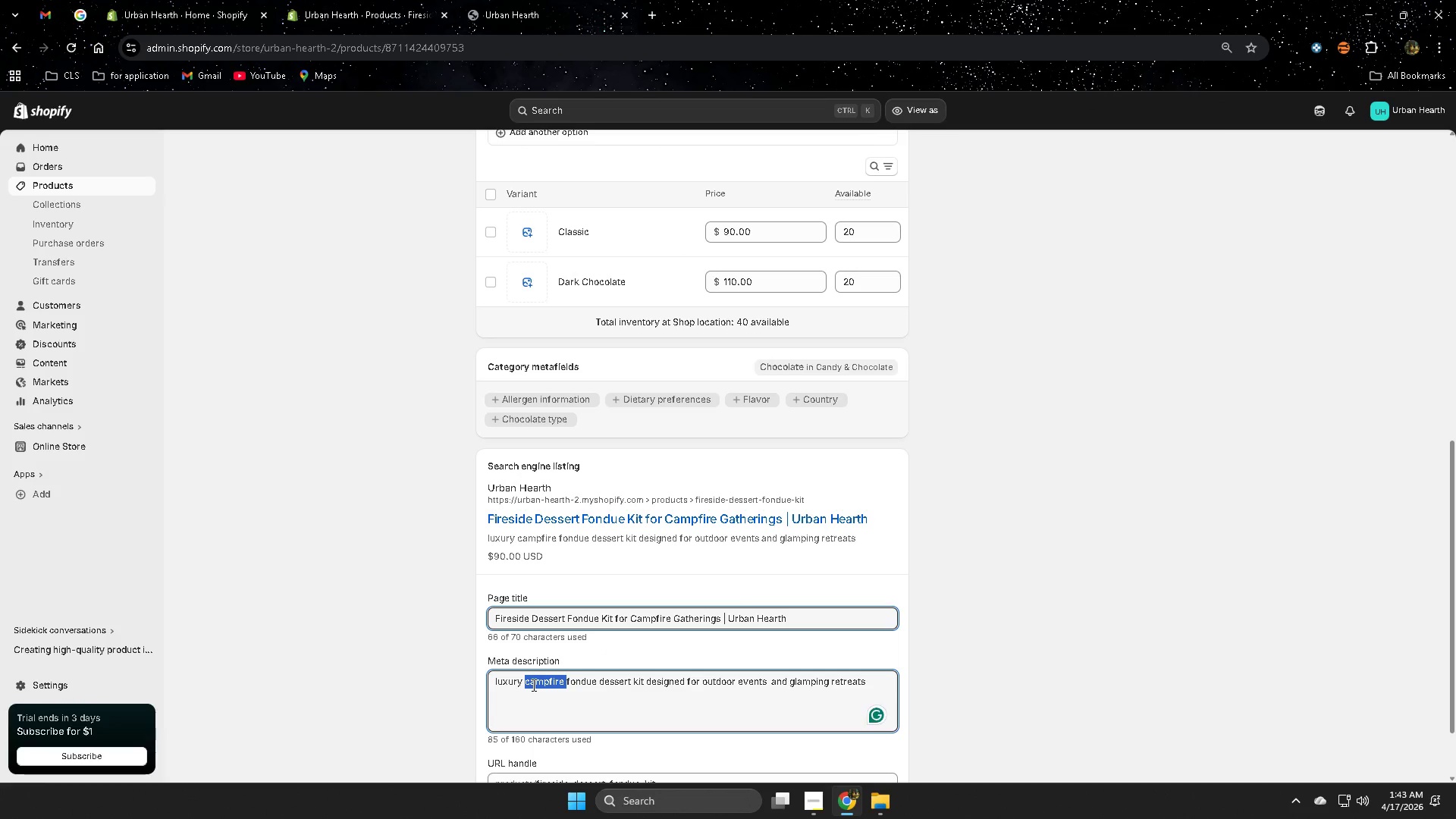 
triple_click([532, 685])
 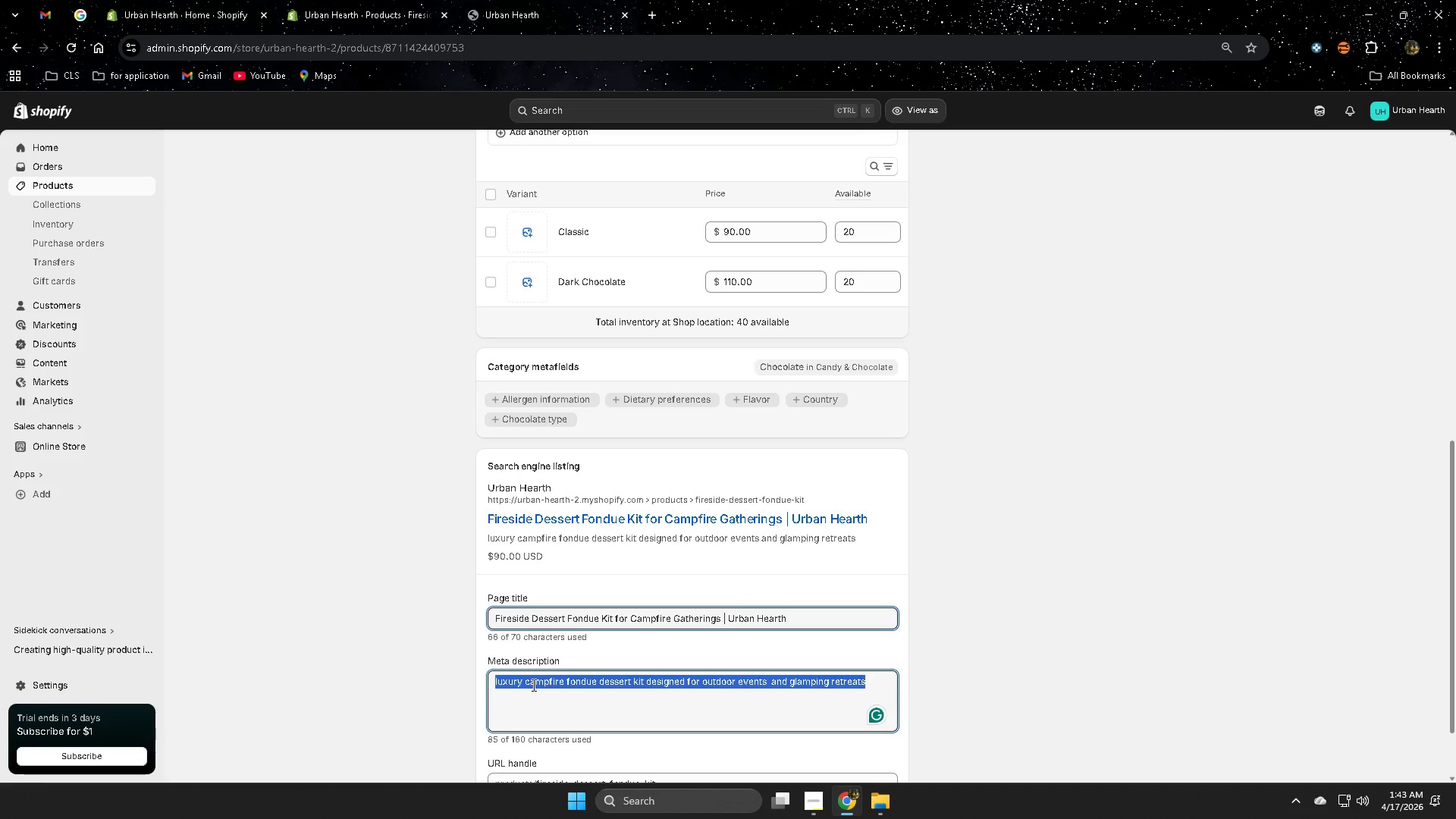 
key(Control+ControlLeft)
 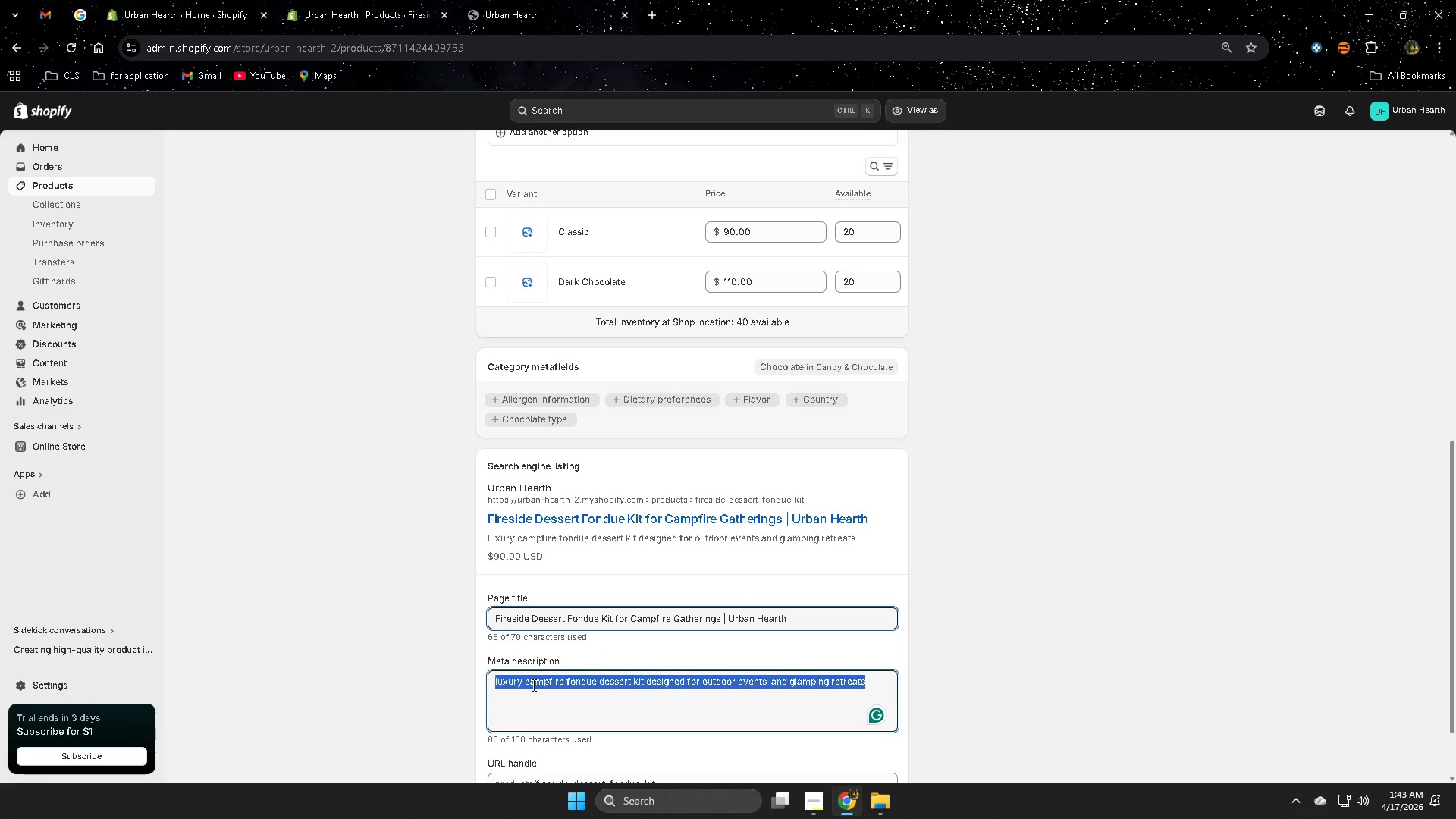 
key(Control+C)
 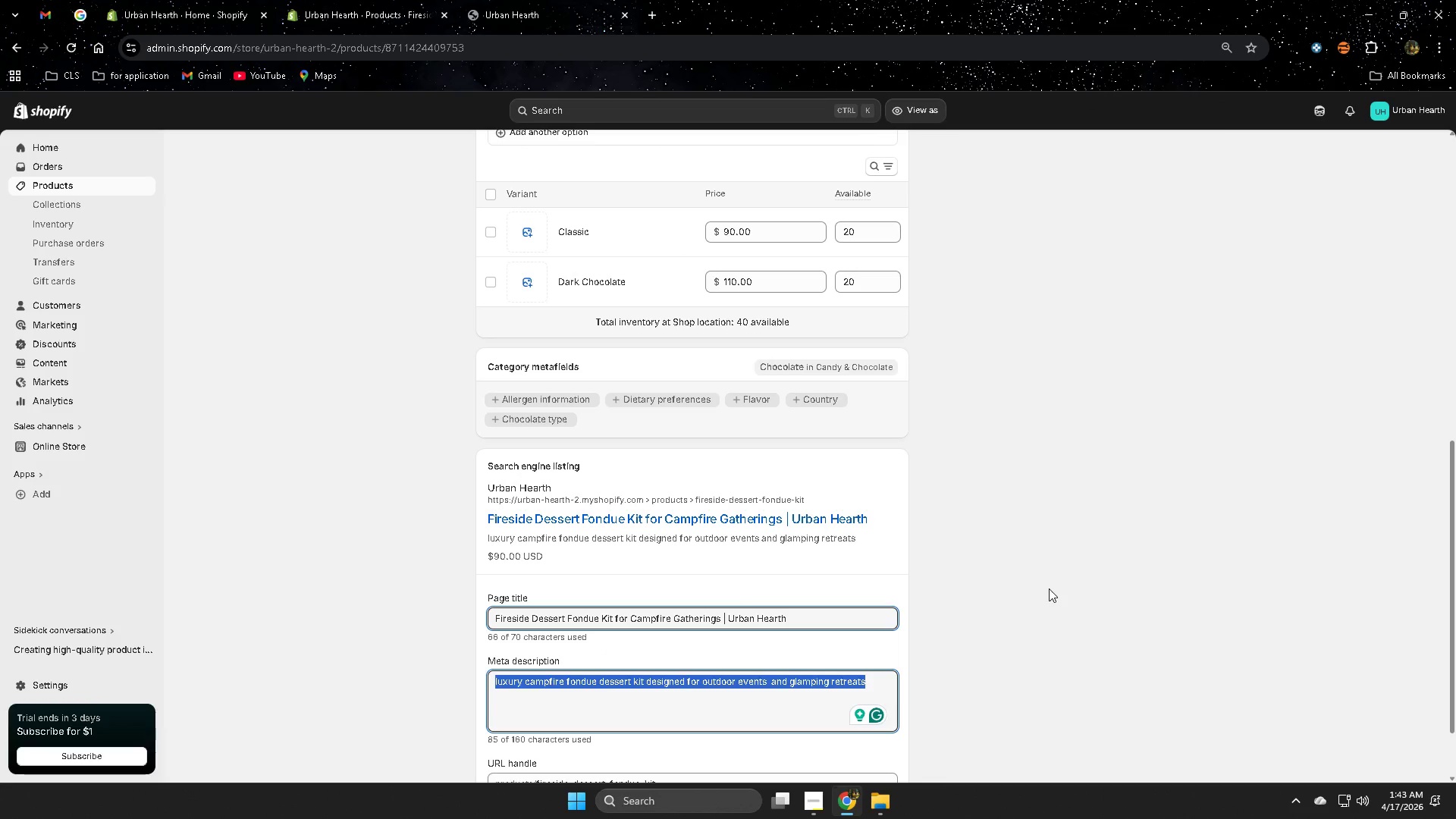 
left_click([1049, 585])
 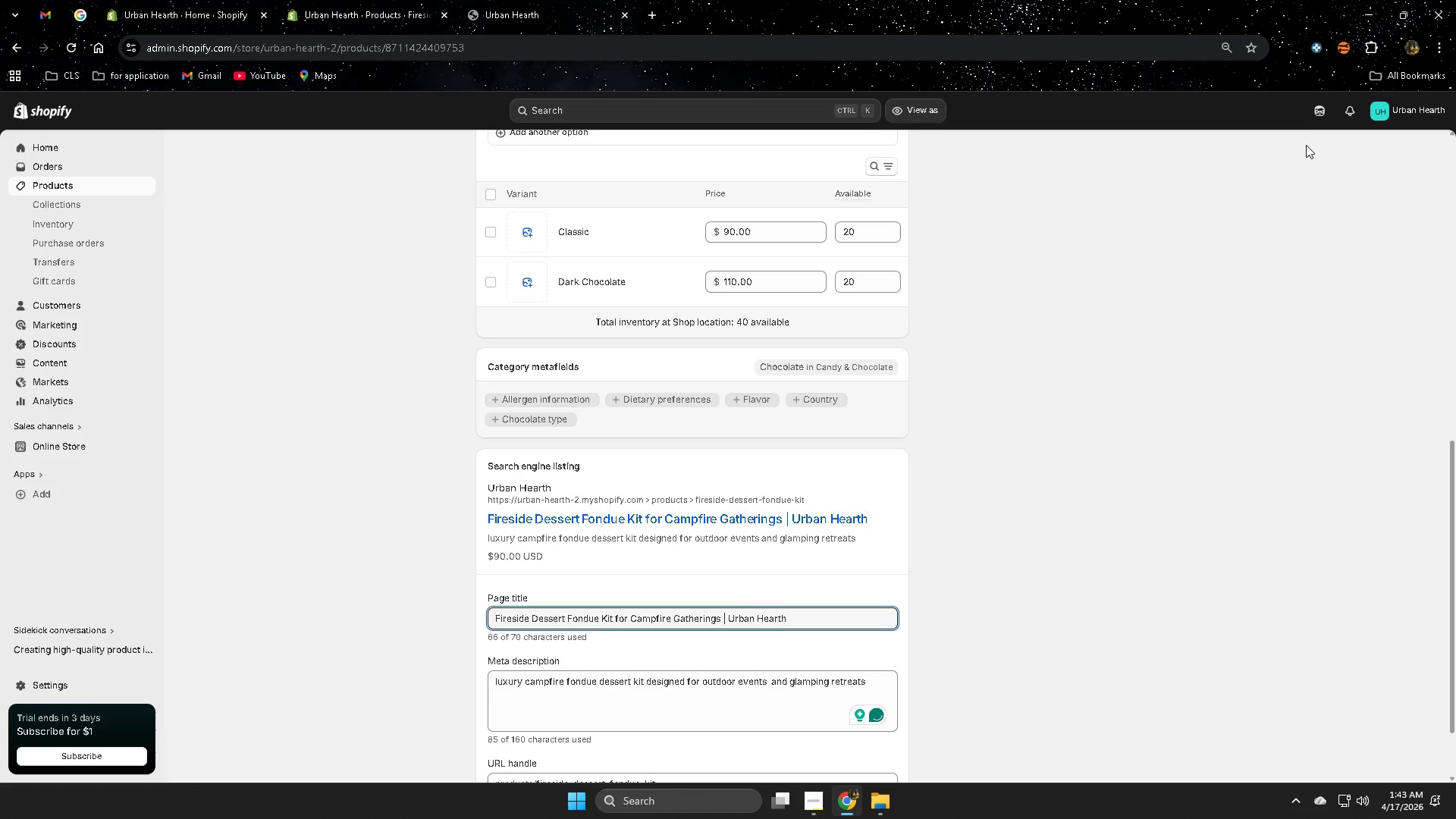 
left_click([1313, 114])
 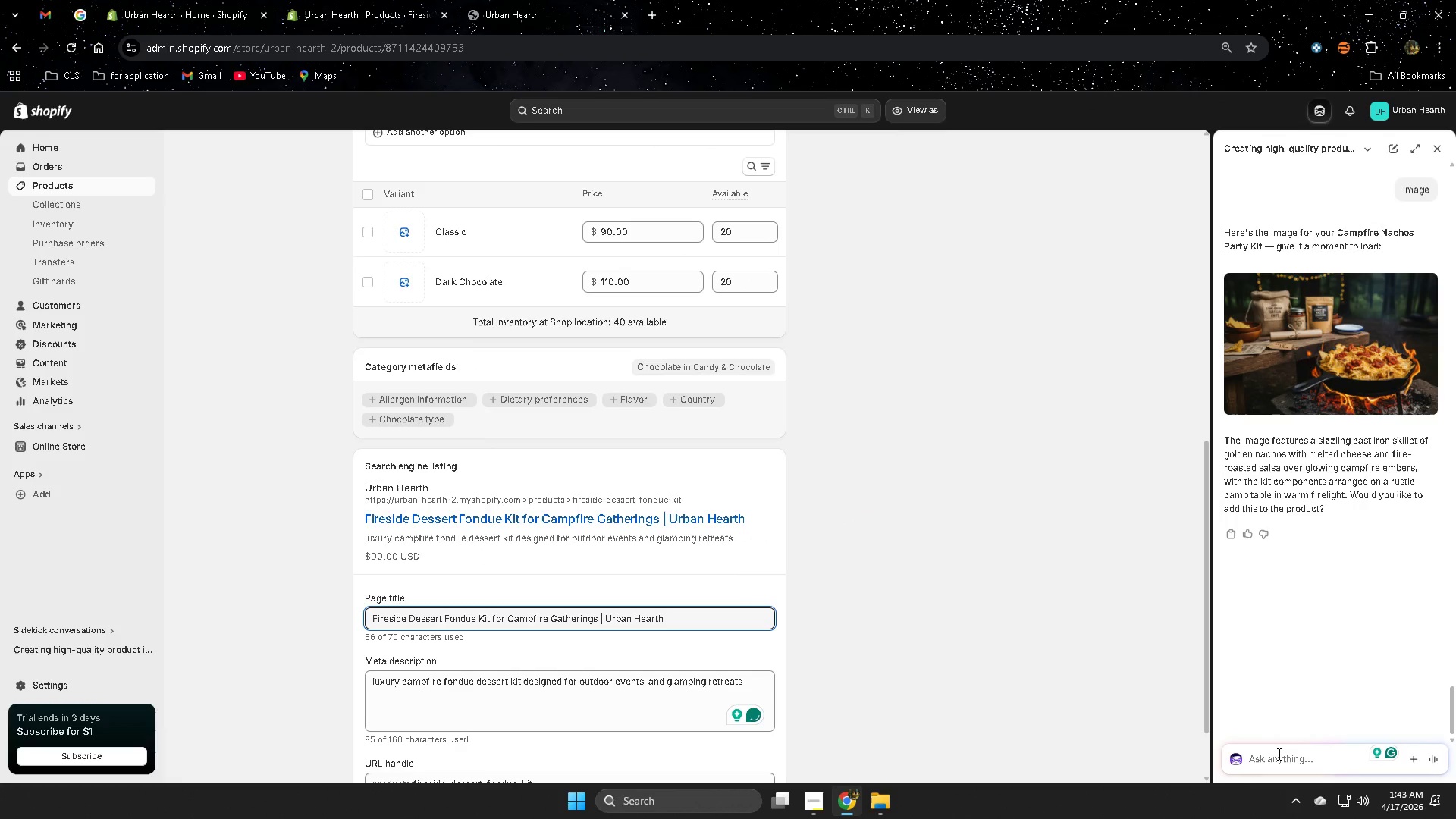 
type(next)
 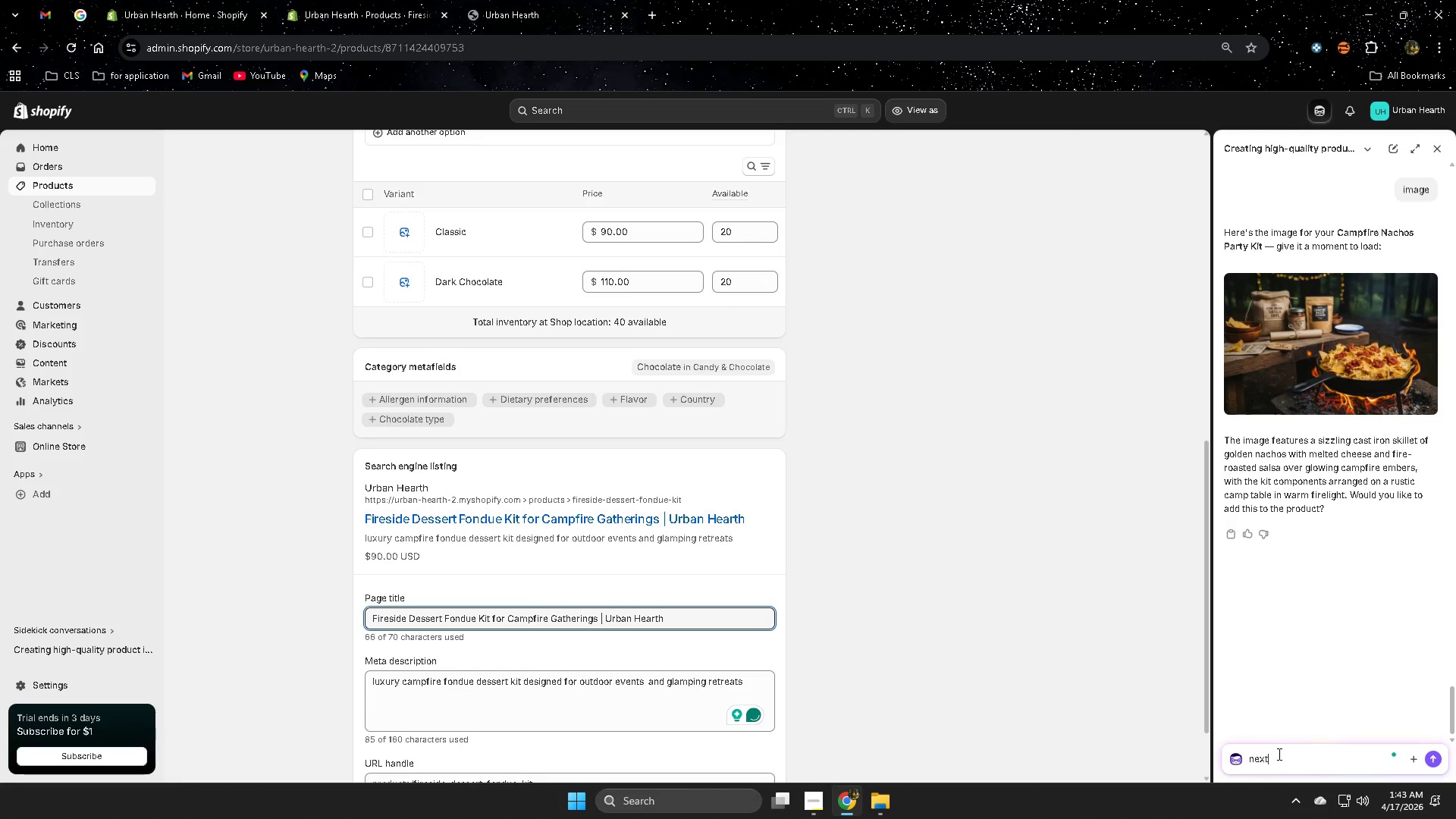 
key(Enter)
 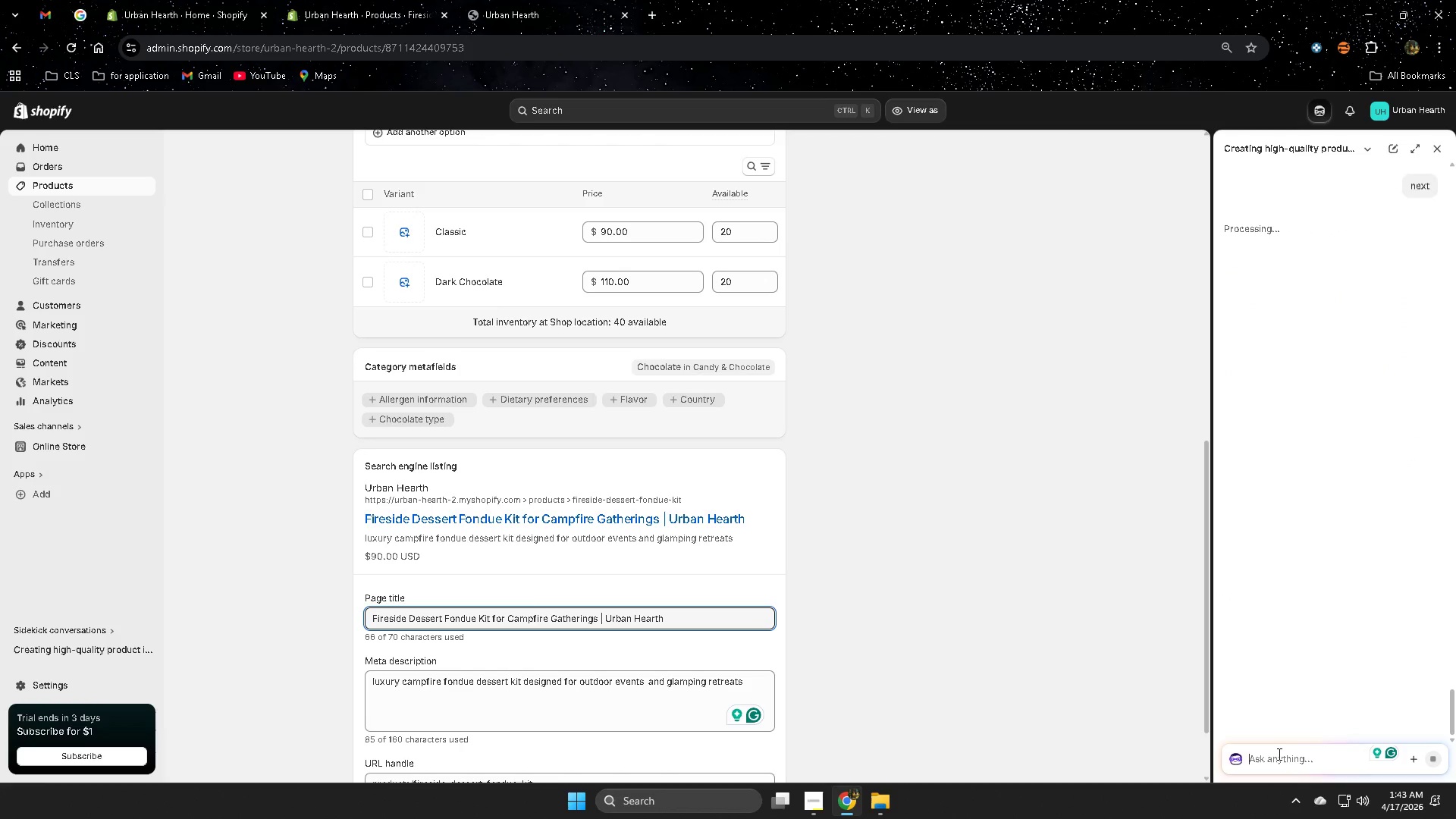 
wait(5.73)
 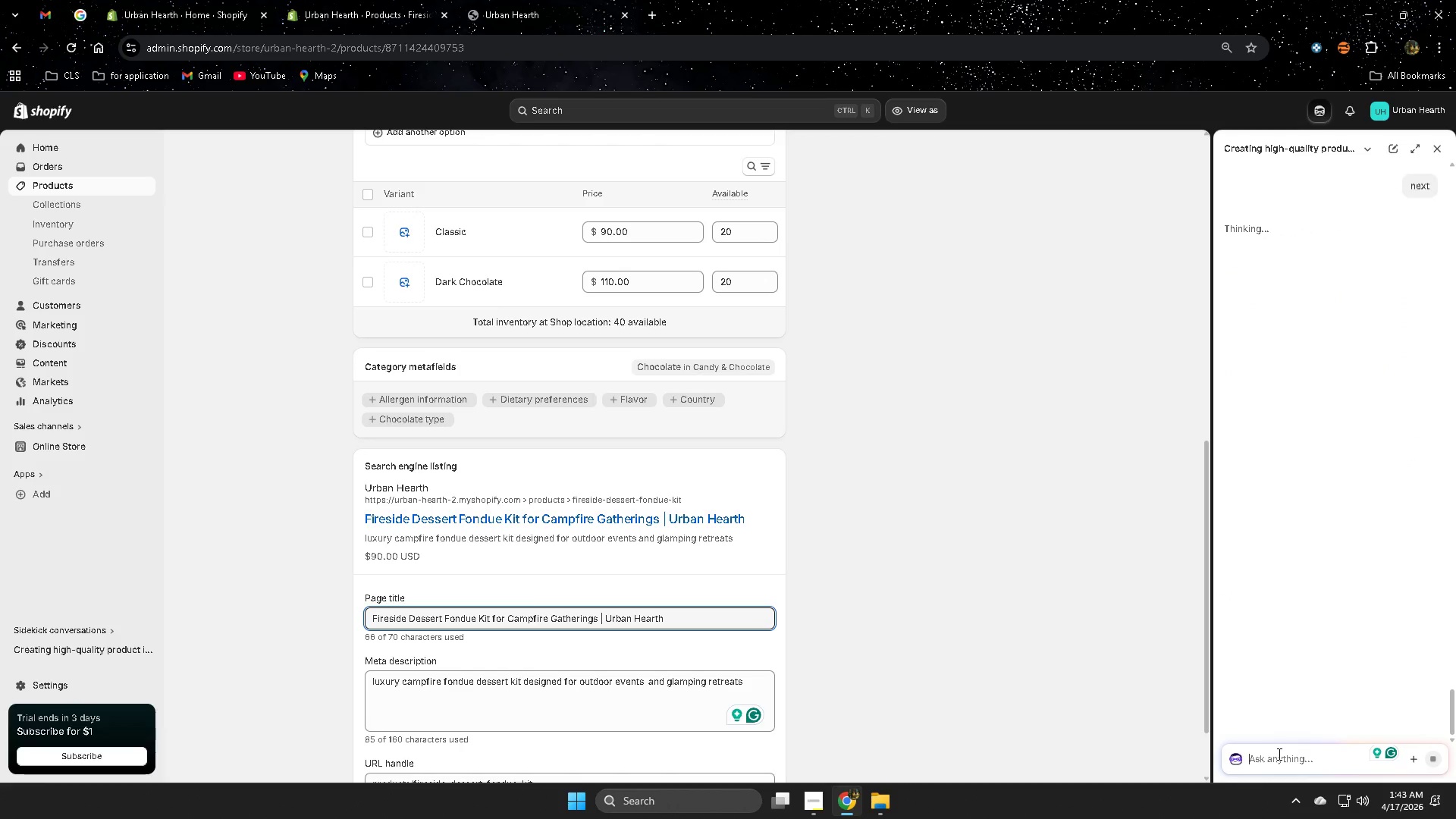 
scroll: coordinate [900, 554], scroll_direction: up, amount: 8.0
 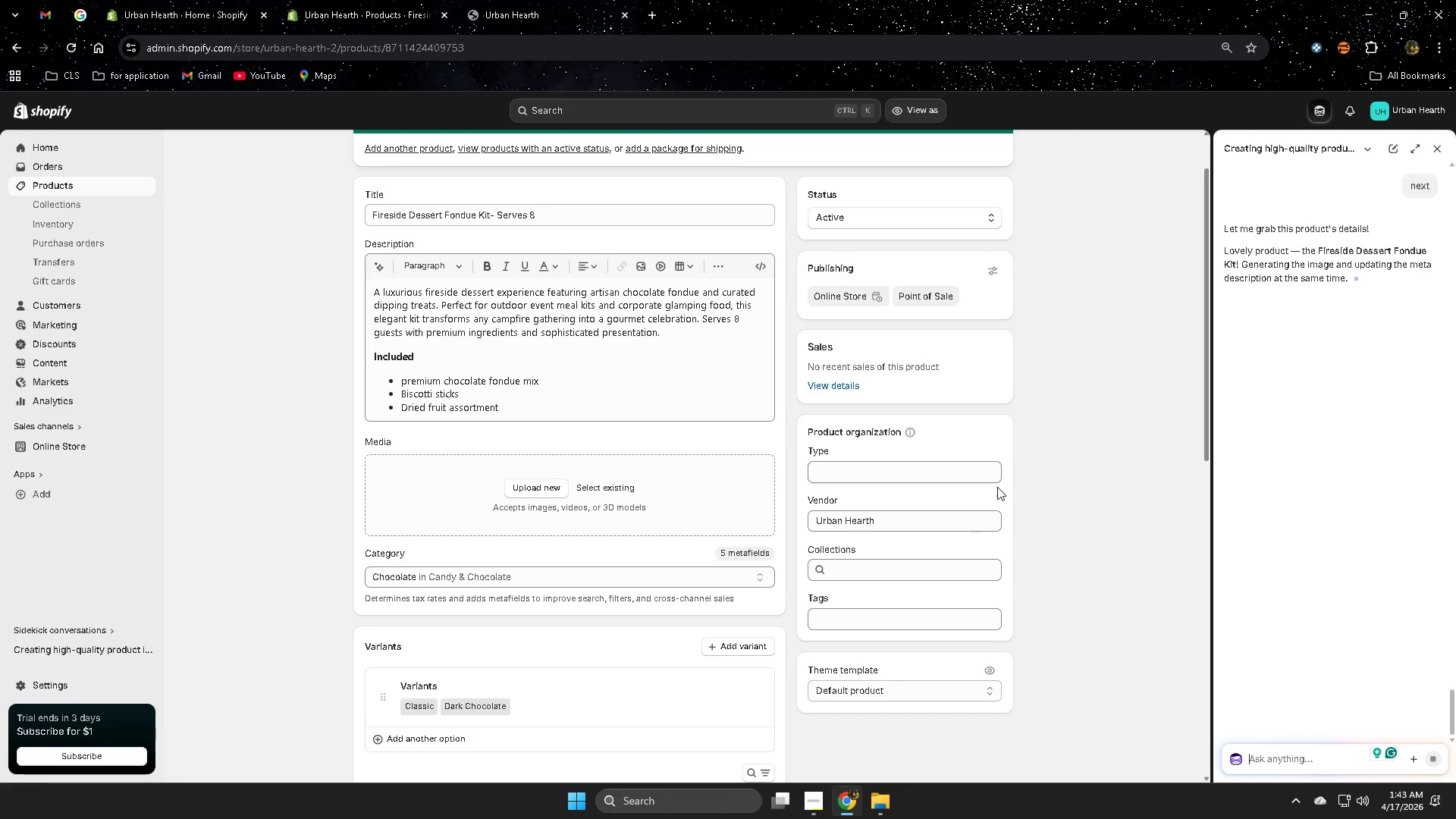 
wait(5.81)
 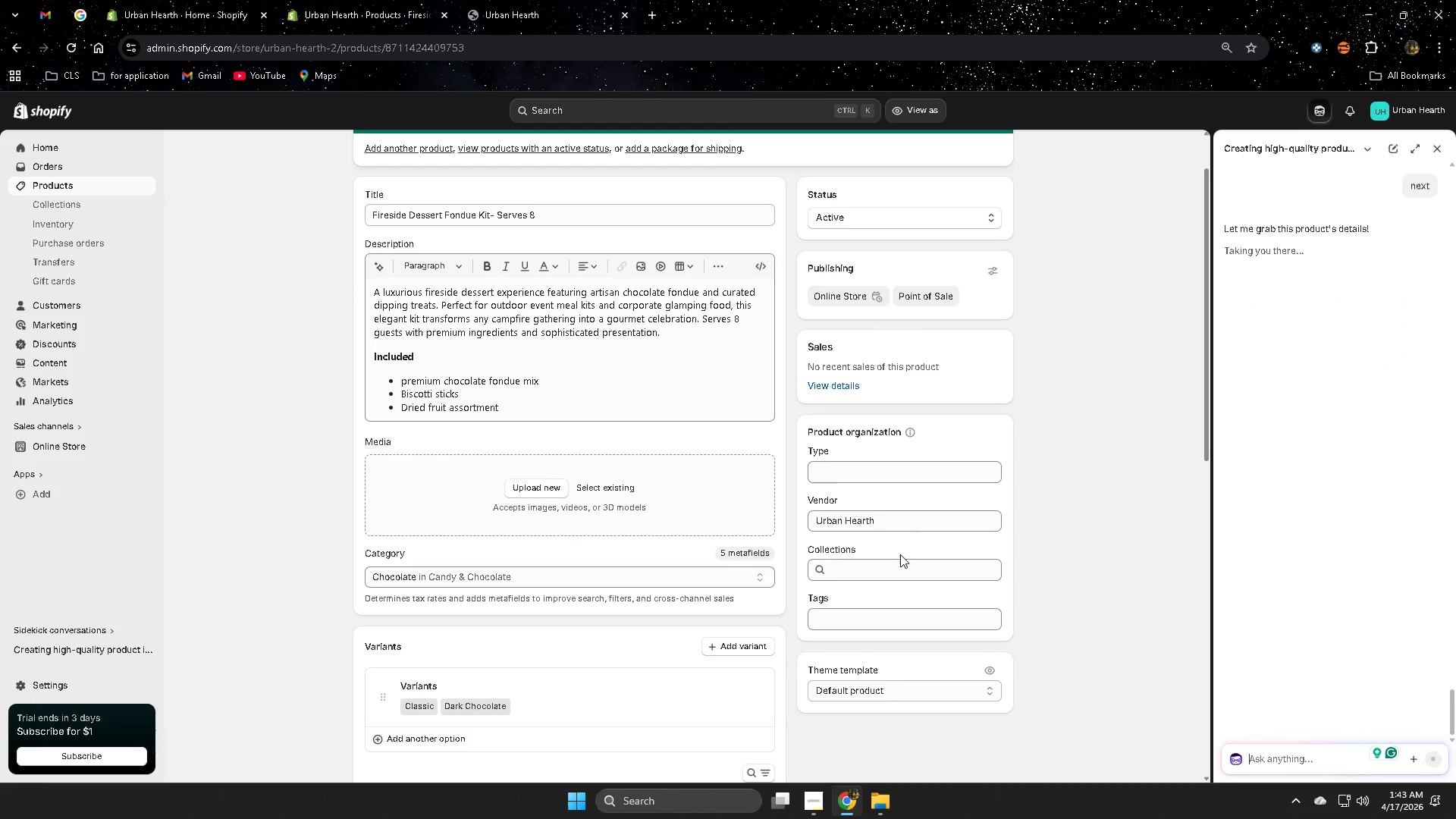 
left_click([494, 0])
 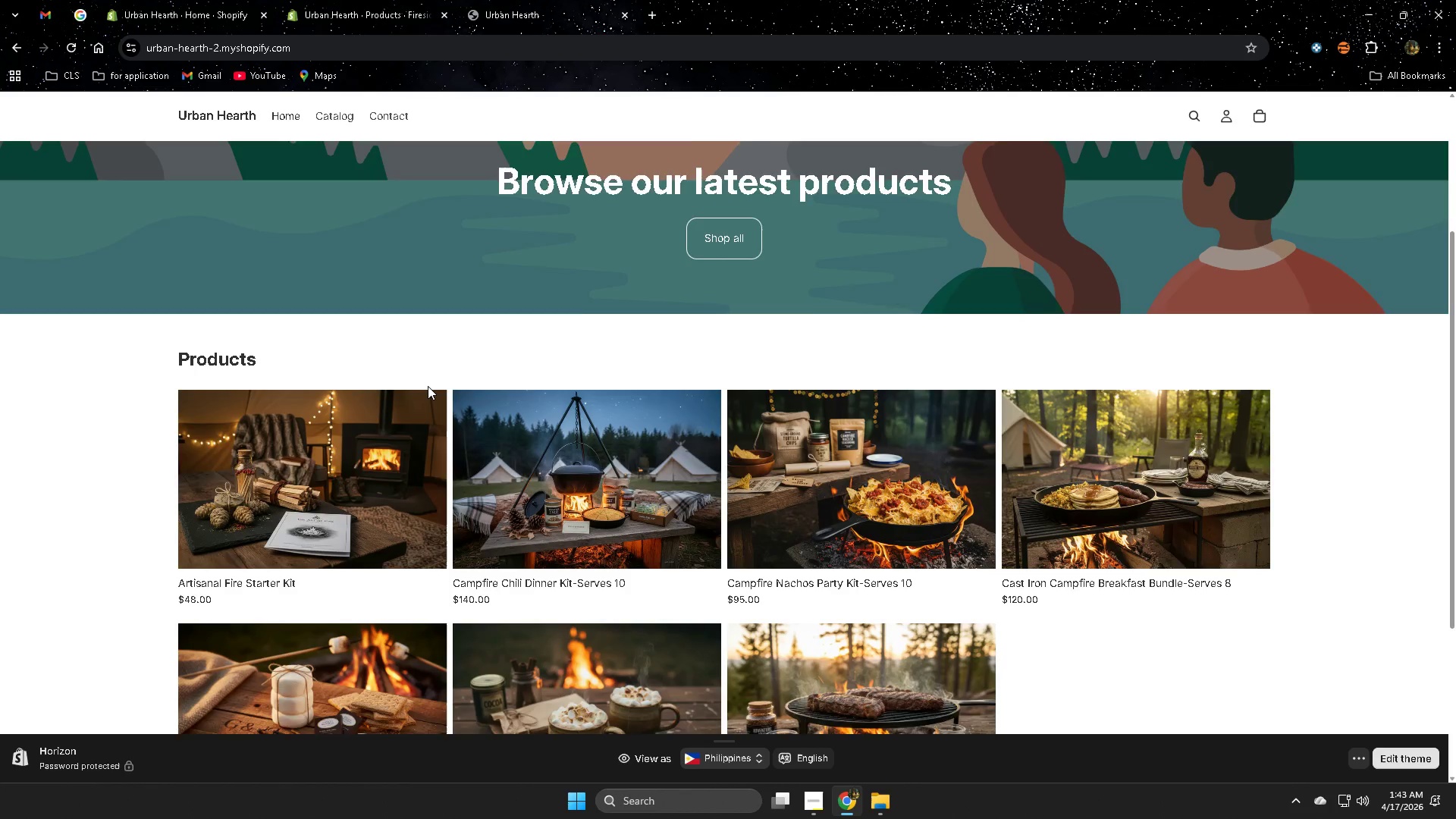 
scroll: coordinate [819, 485], scroll_direction: down, amount: 4.0
 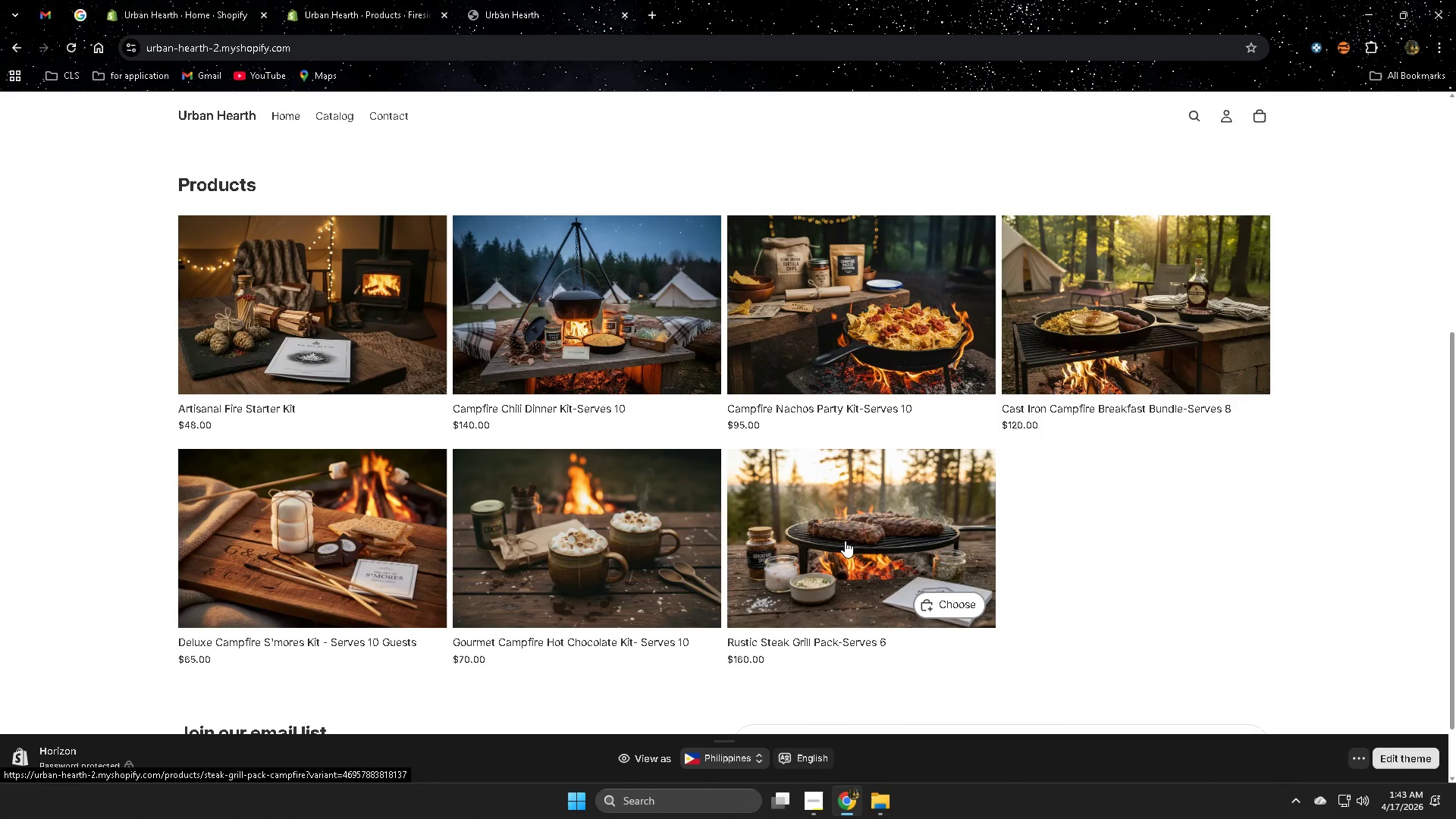 
left_click([354, 13])
 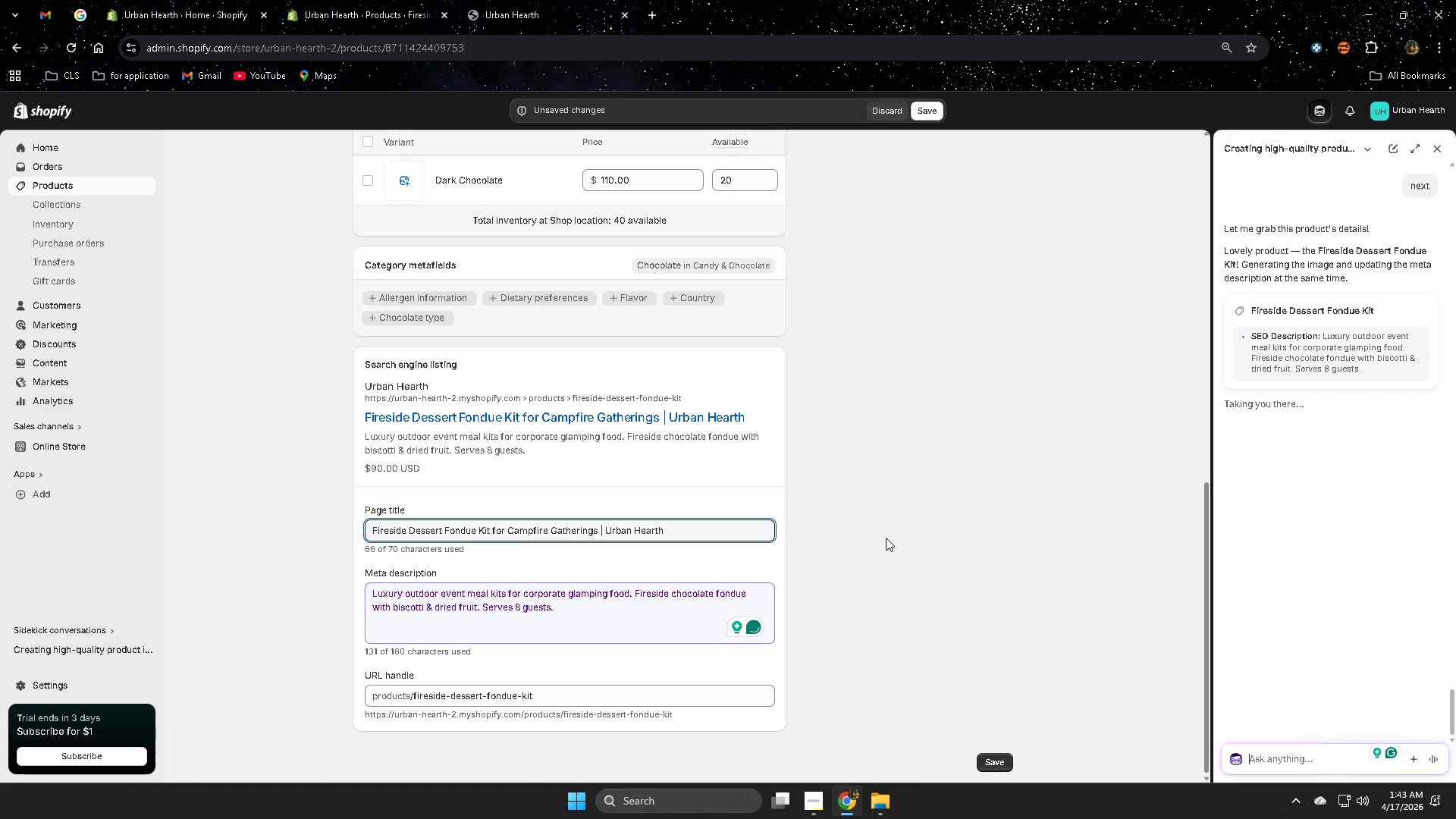 
left_click([1274, 766])
 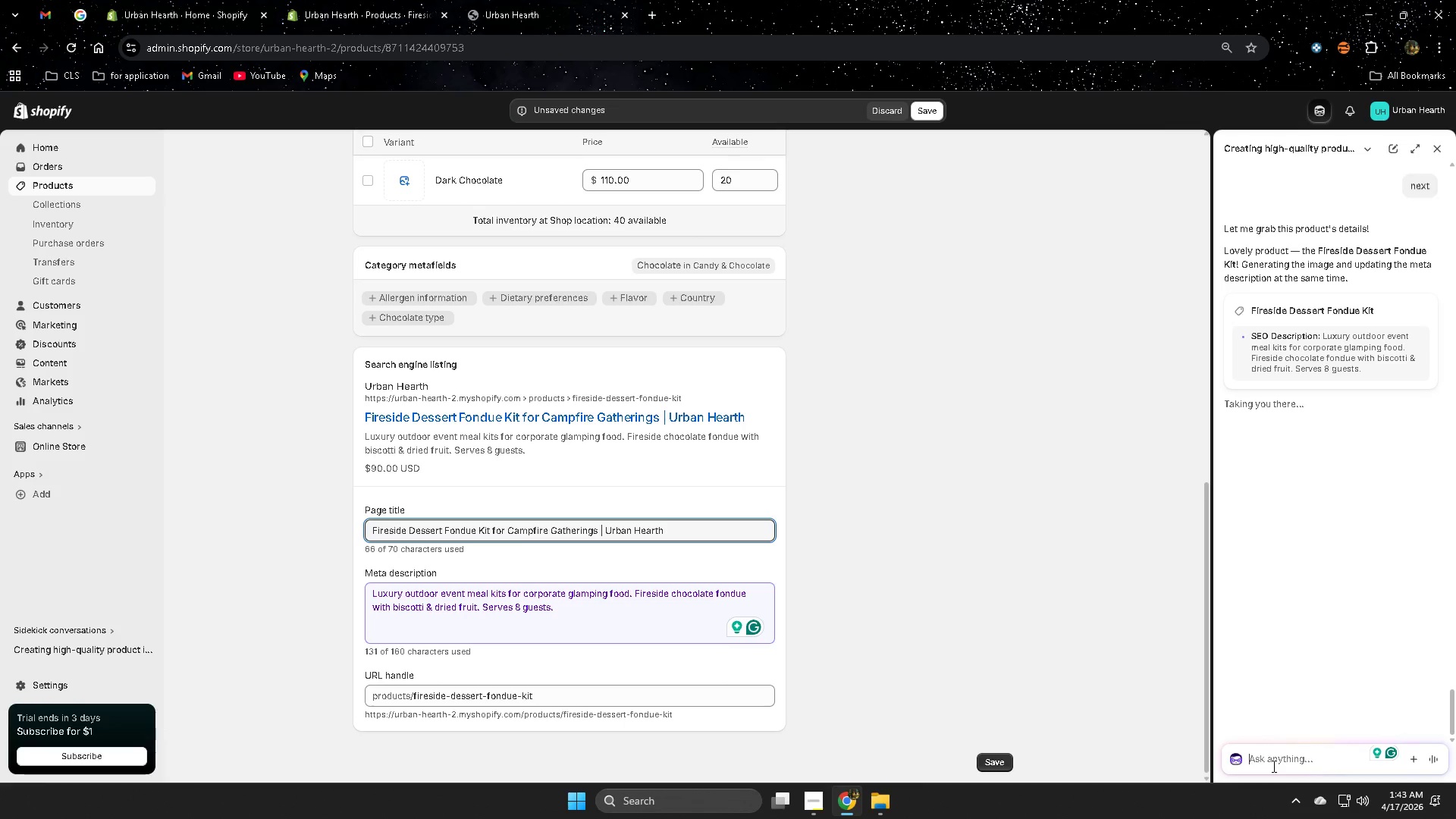 
type(ig)
key(Backspace)
type(mage)
 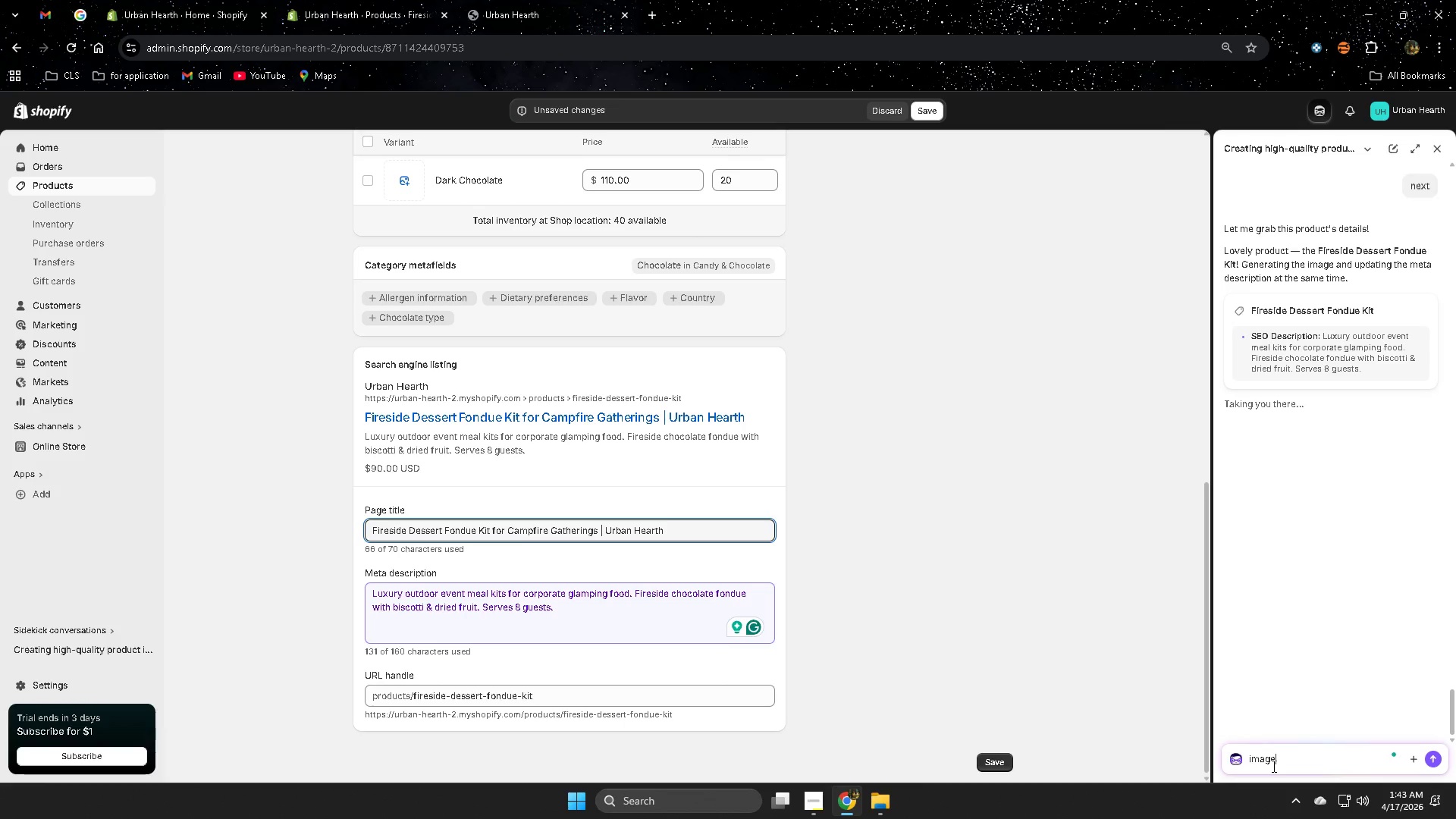 
key(Enter)
 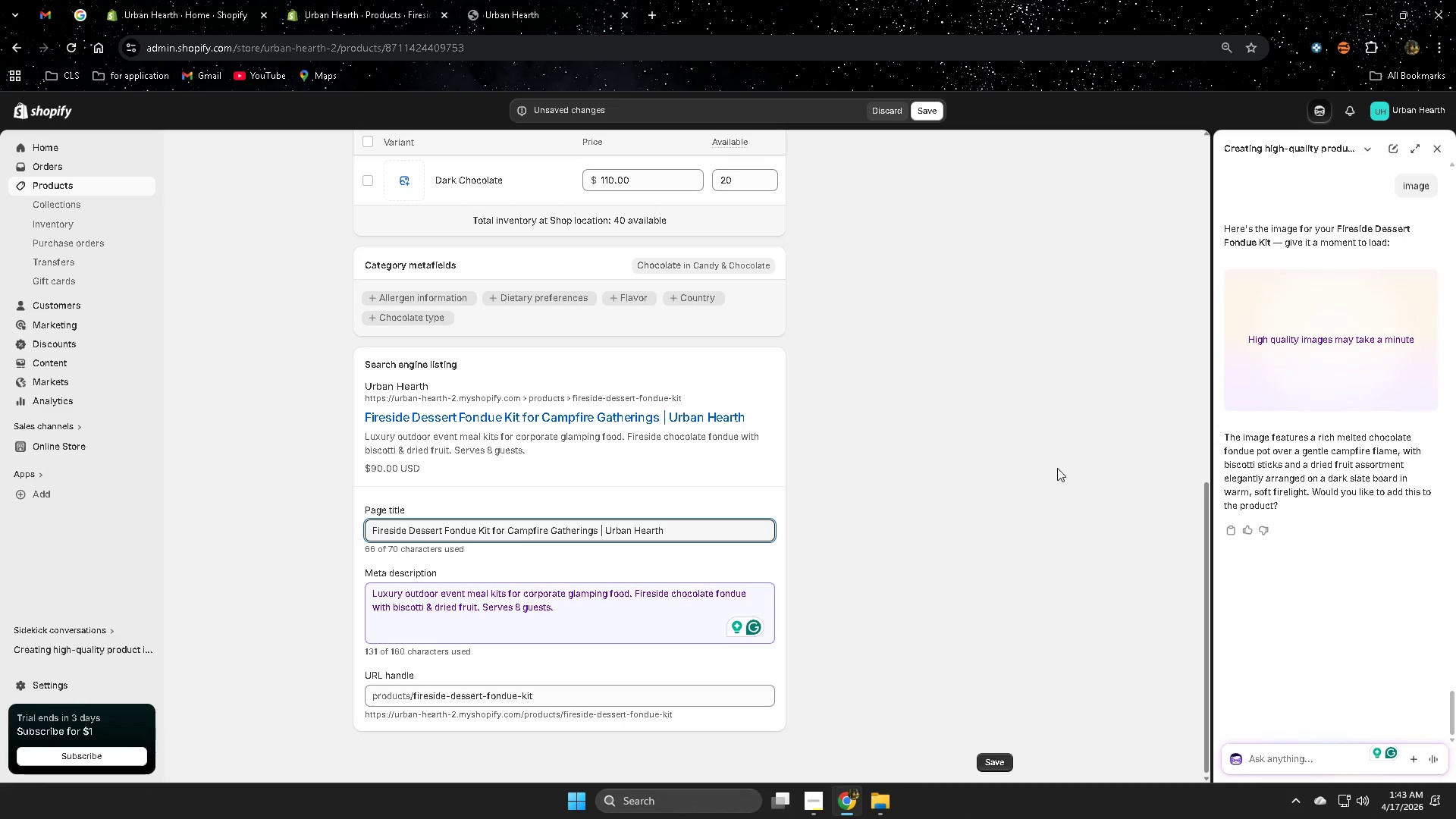 
wait(6.57)
 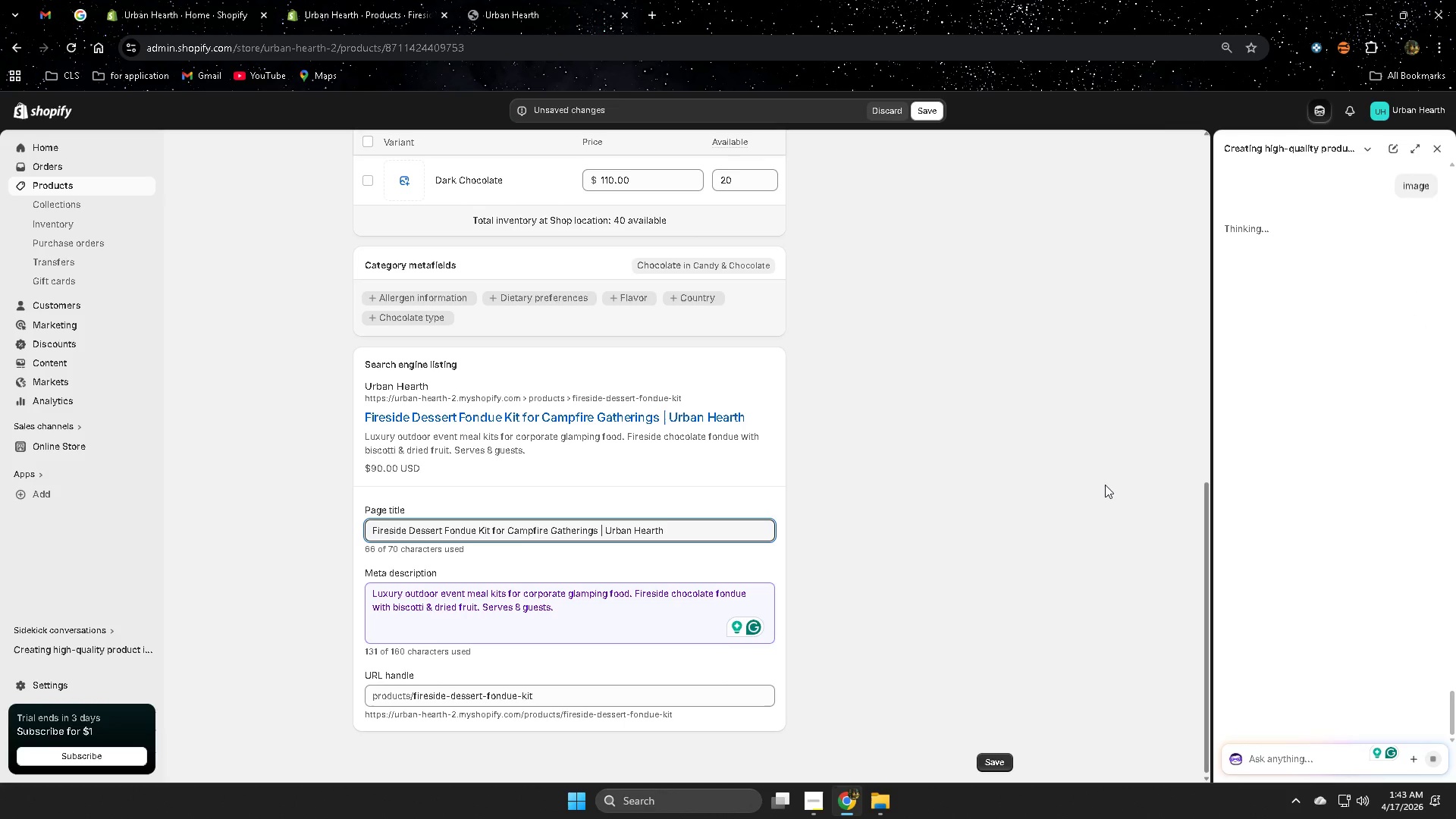 
mouse_move([866, 789])
 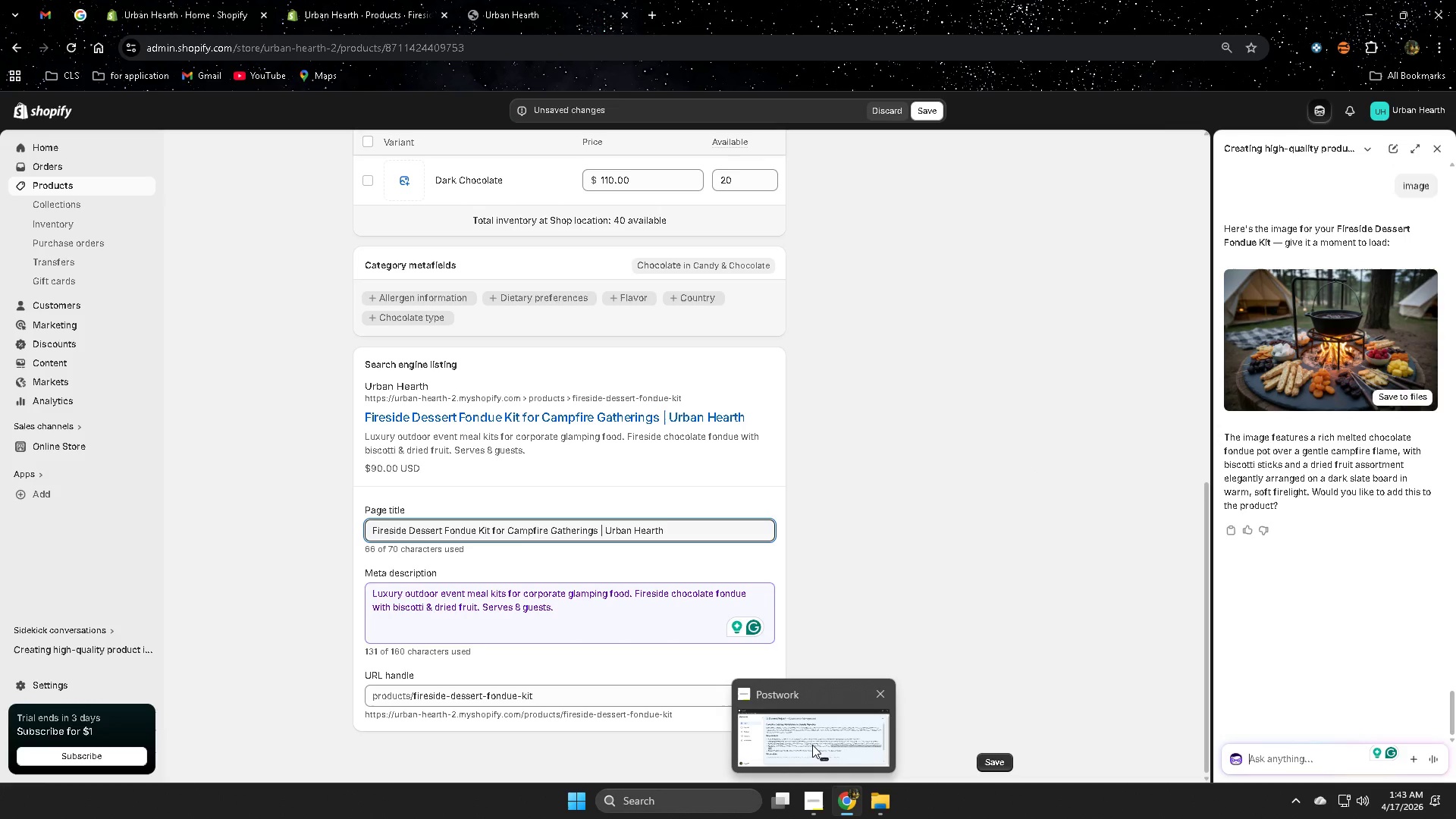 
left_click([812, 745])